 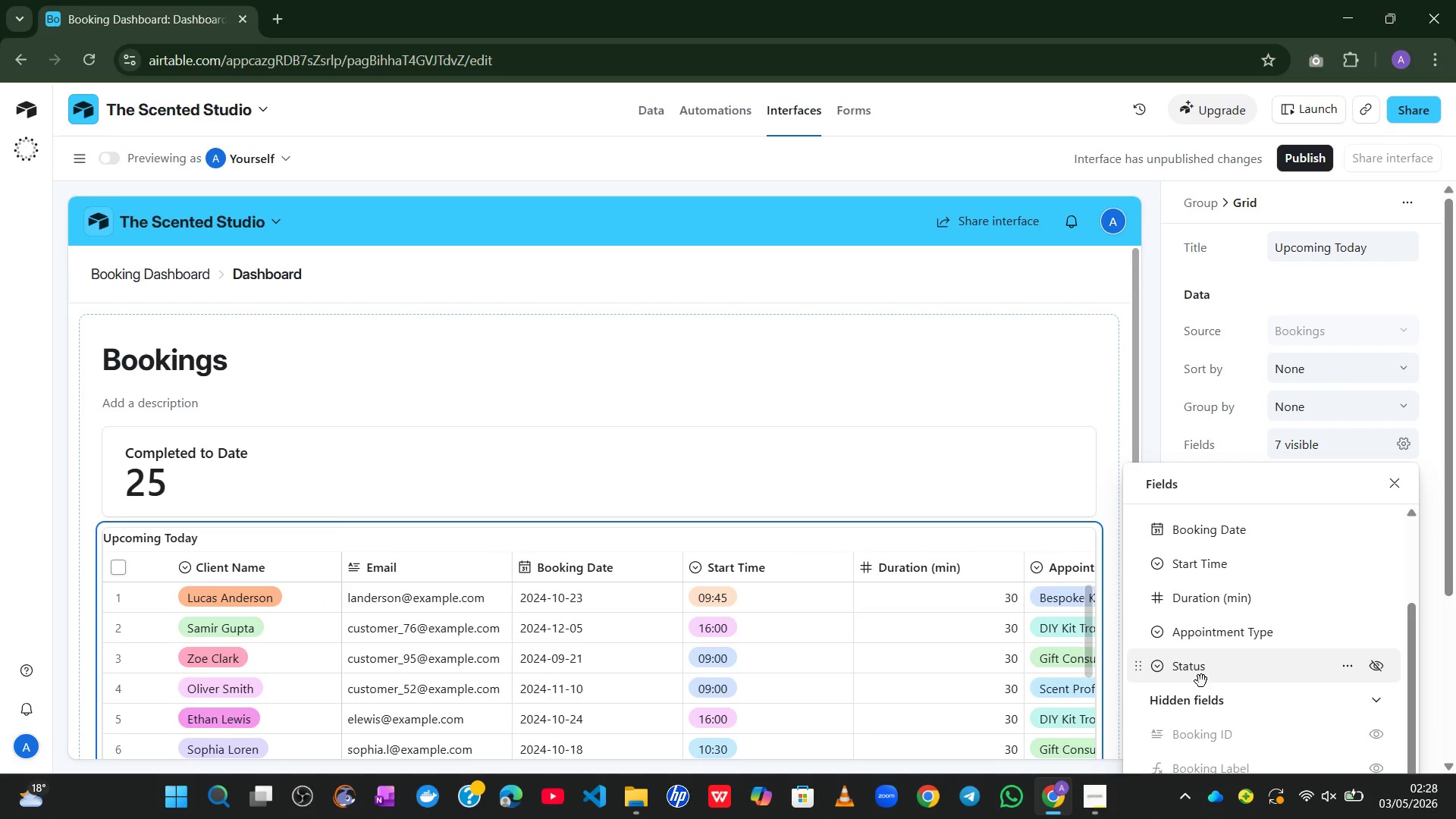 
left_click([1391, 488])
 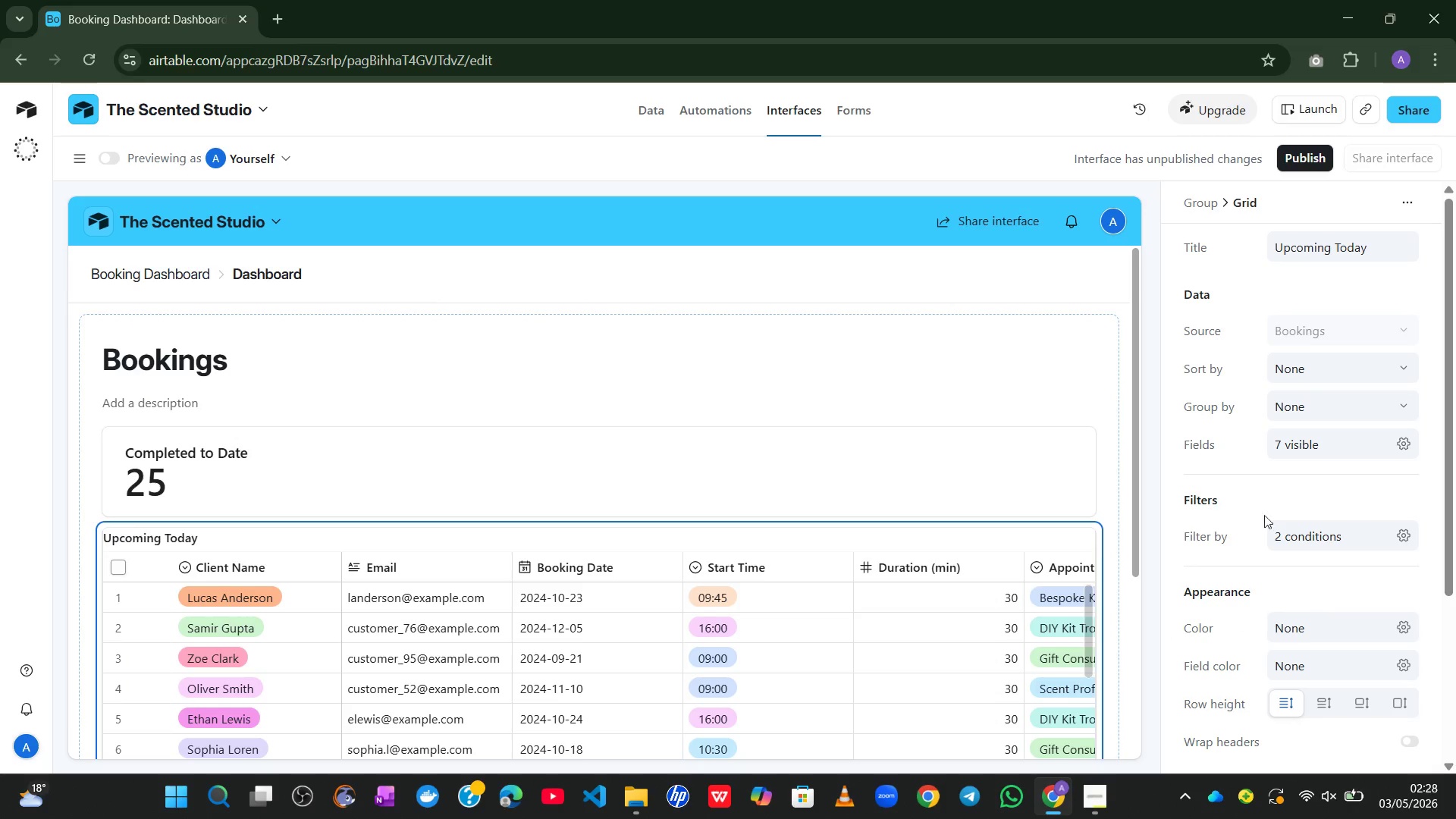 
mouse_move([962, 615])
 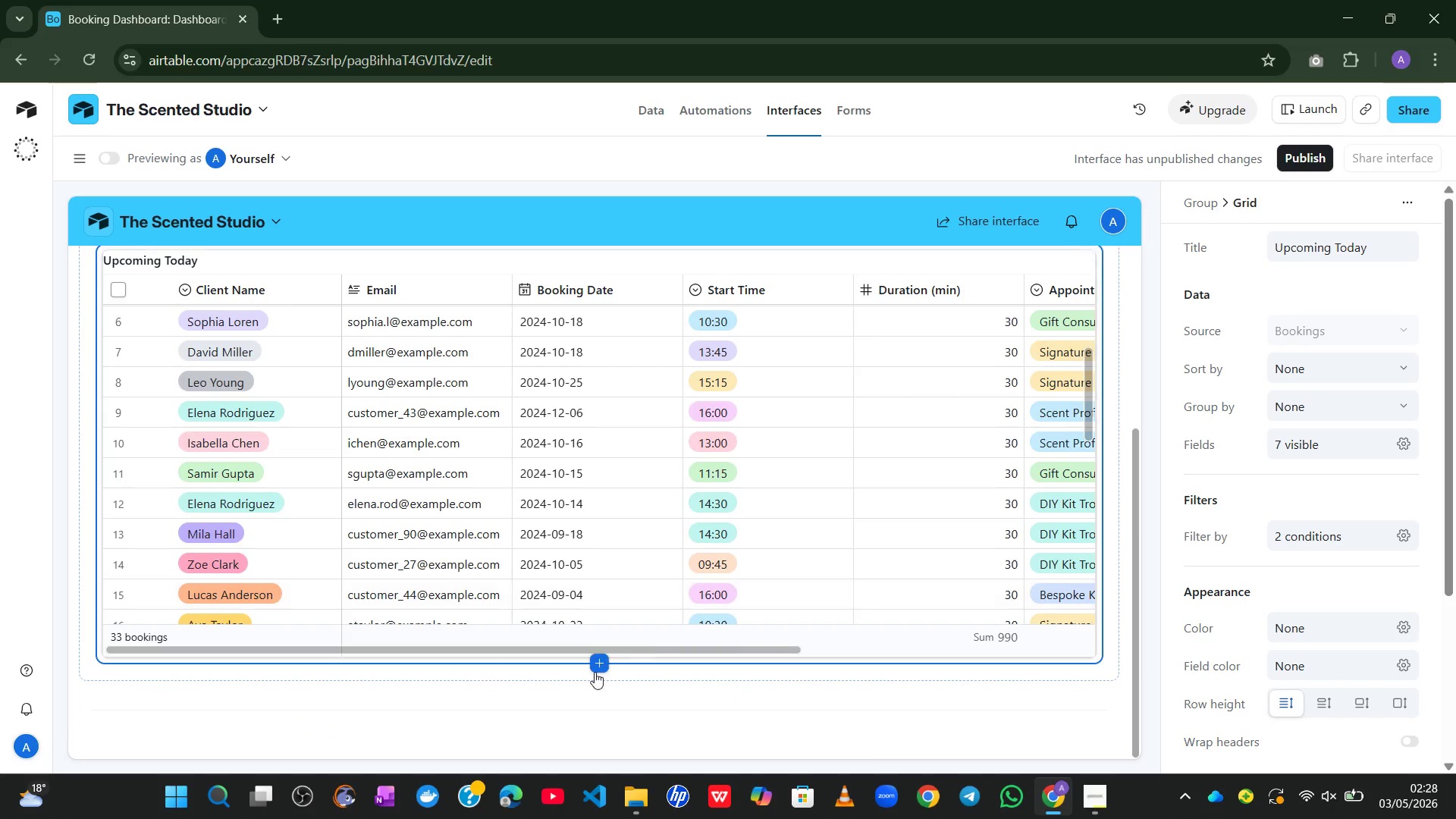 
wait(5.9)
 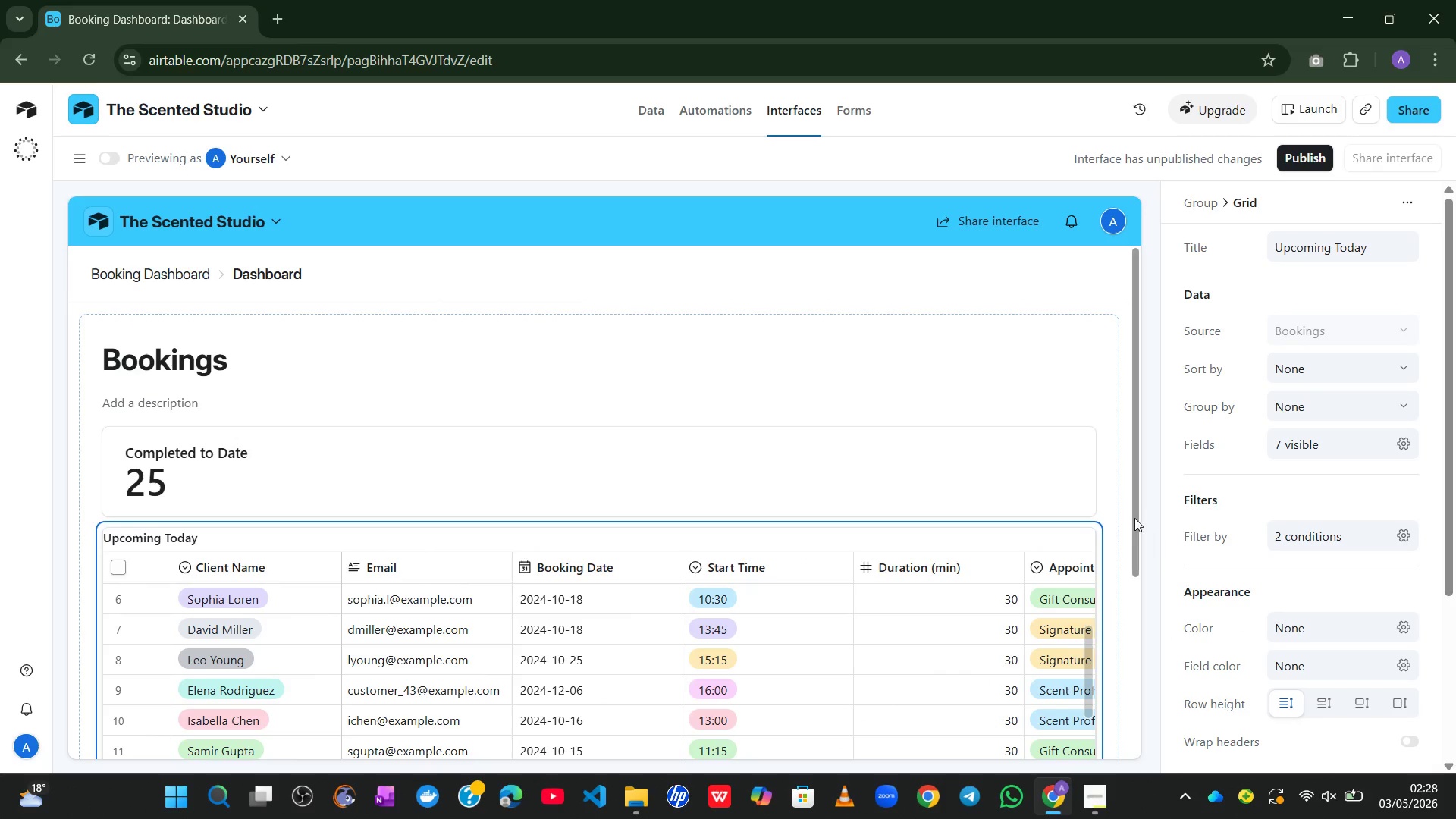 
left_click([597, 664])
 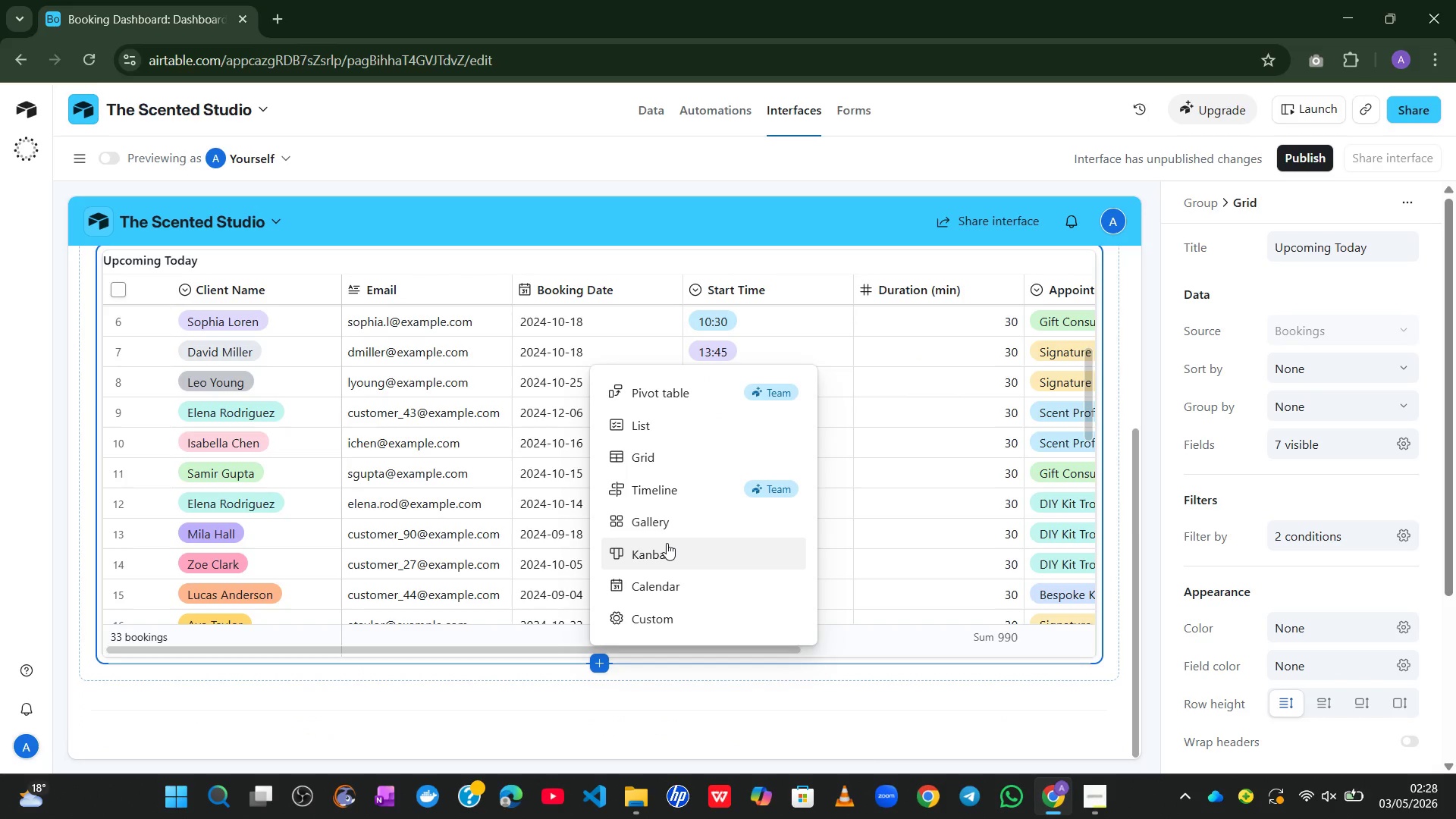 
wait(8.41)
 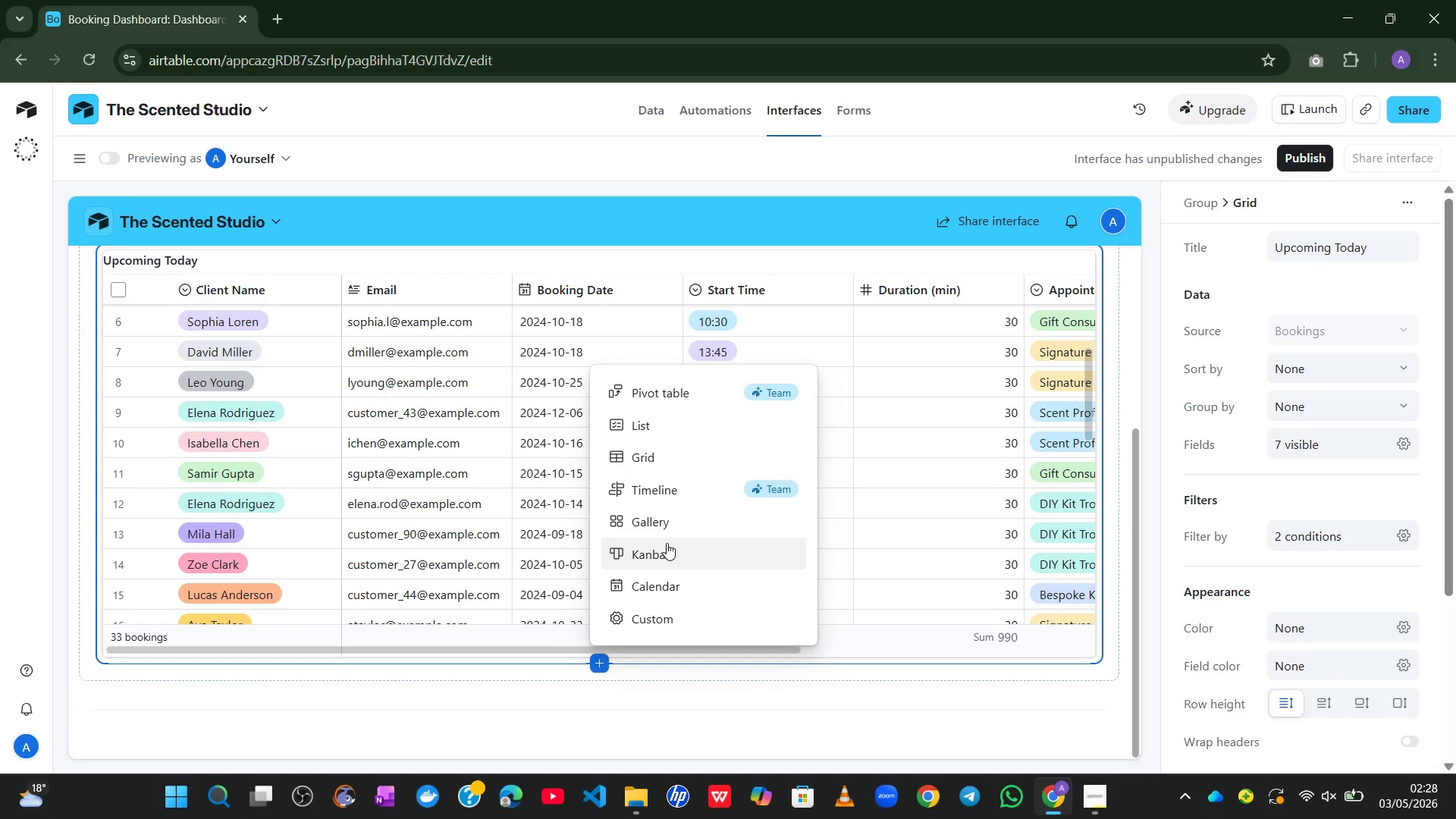 
left_click([662, 574])
 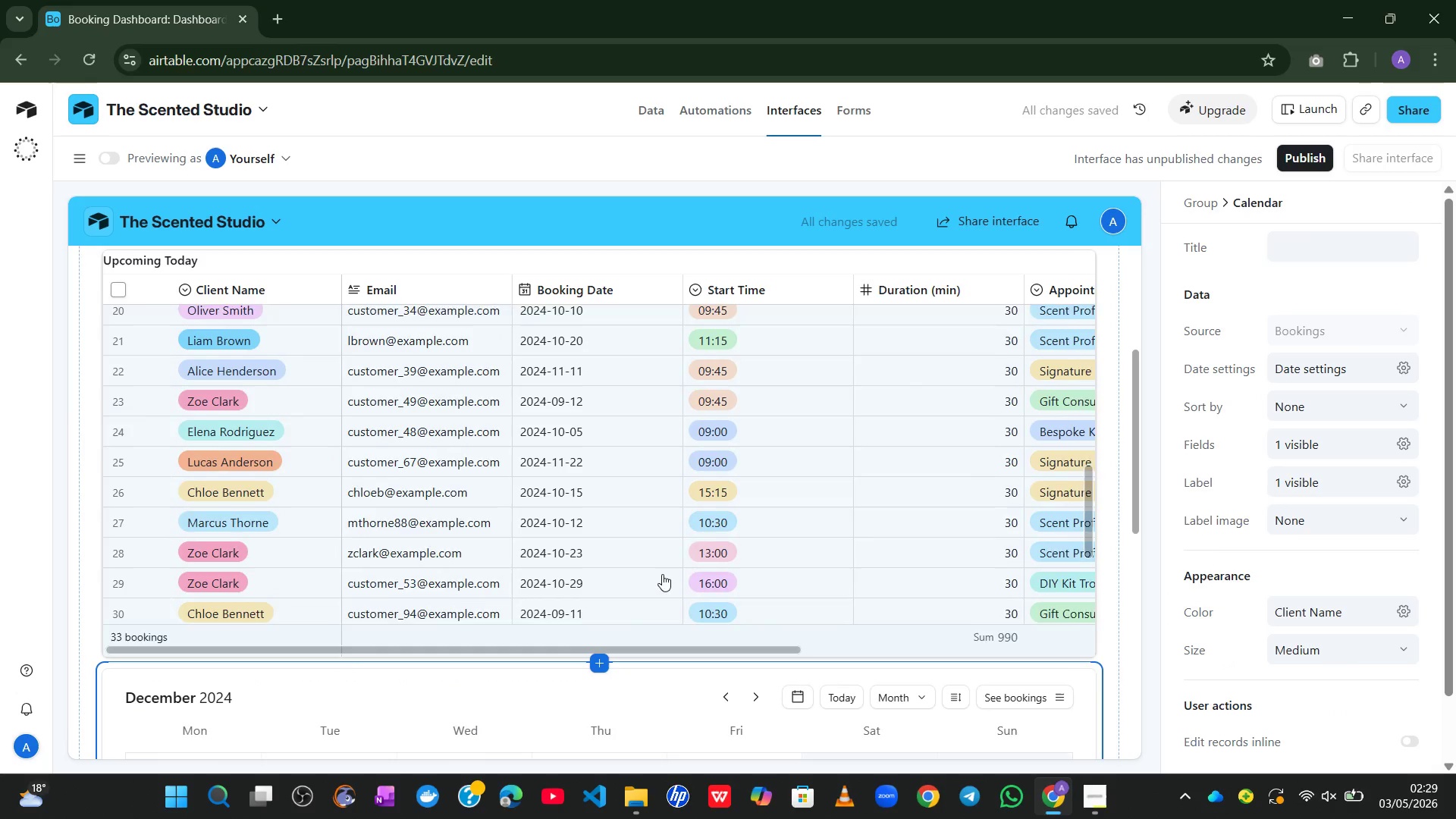 
mouse_move([653, 515])
 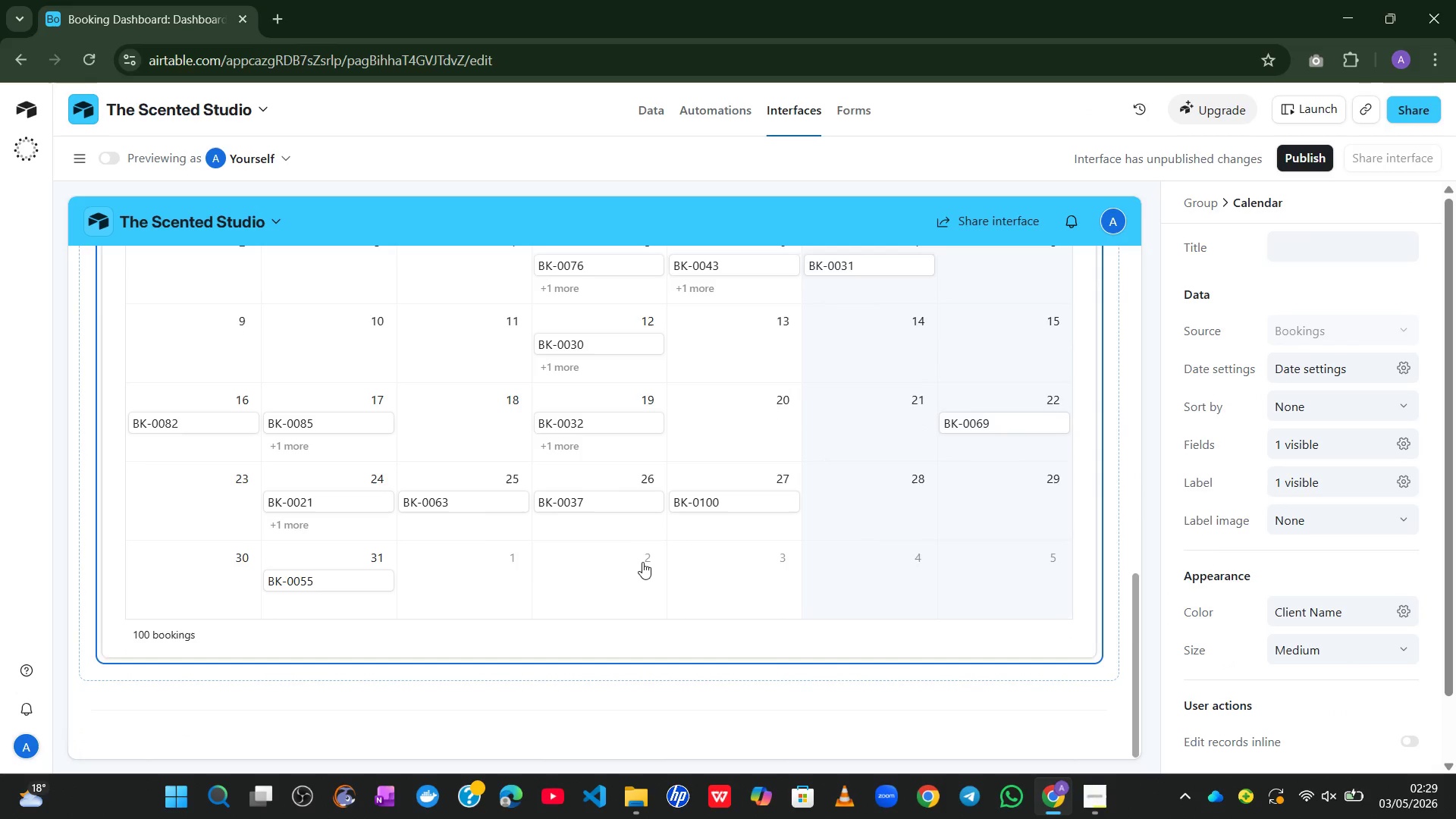 
wait(34.97)
 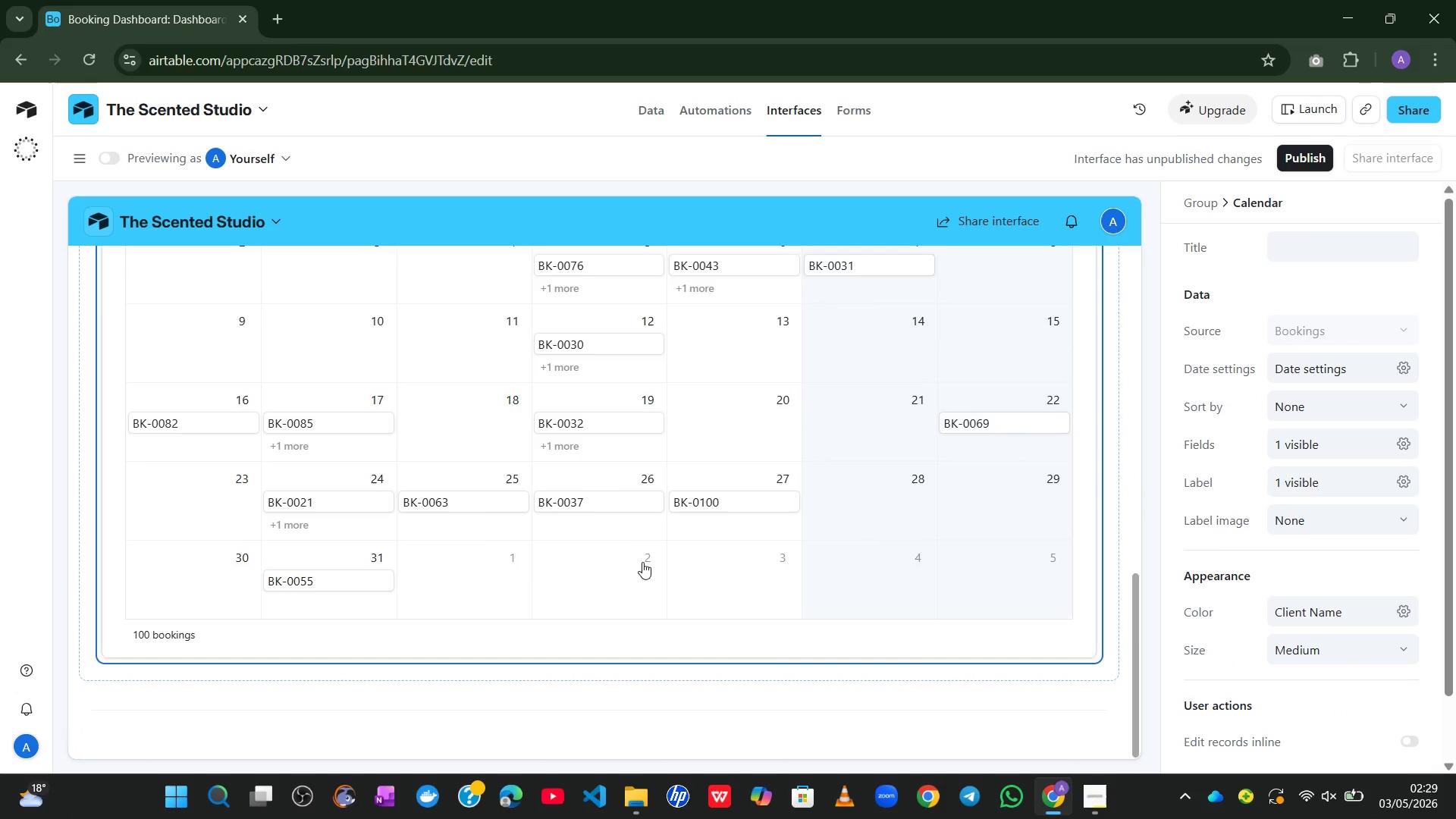 
mouse_move([608, 519])
 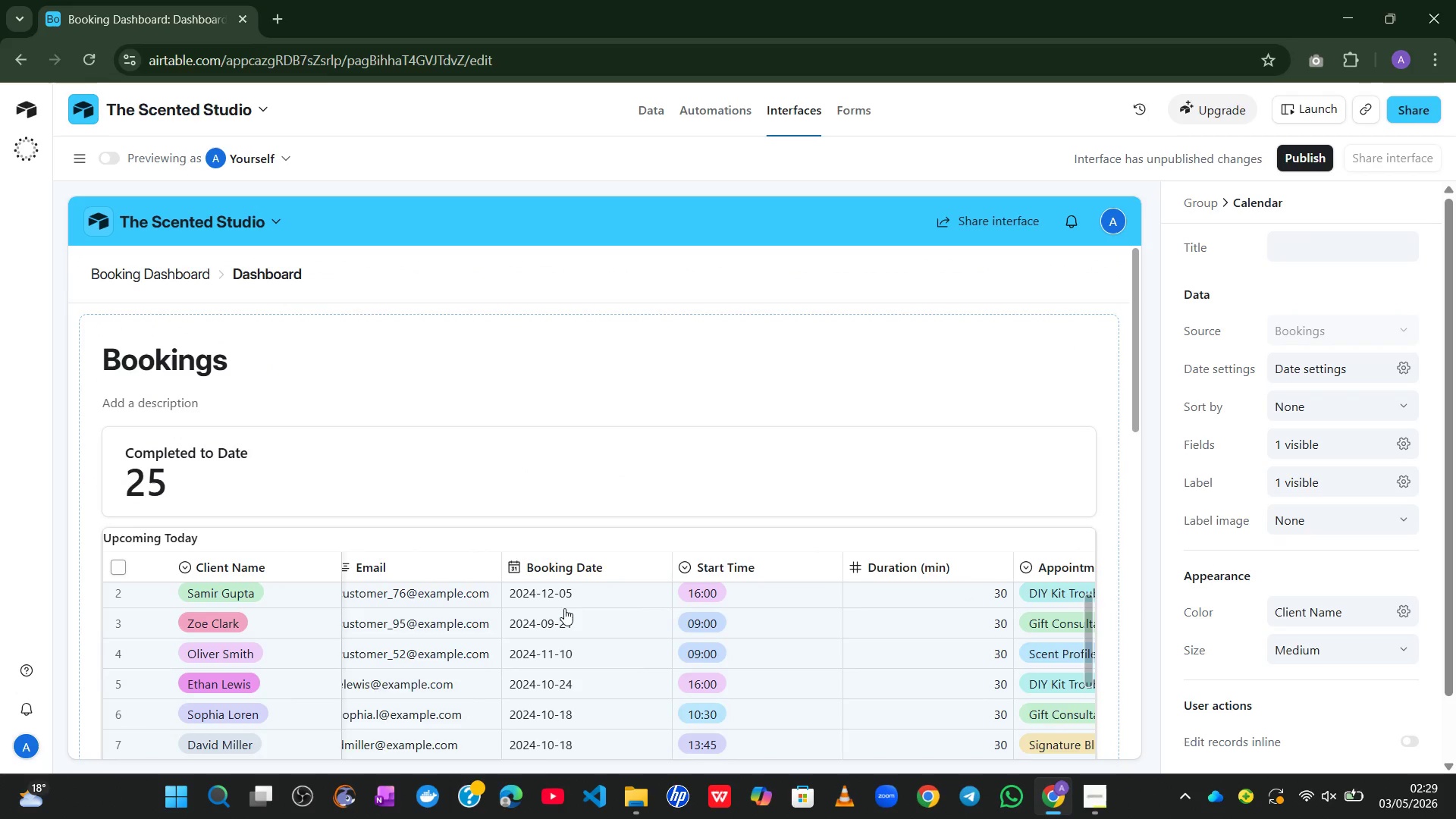 
wait(5.69)
 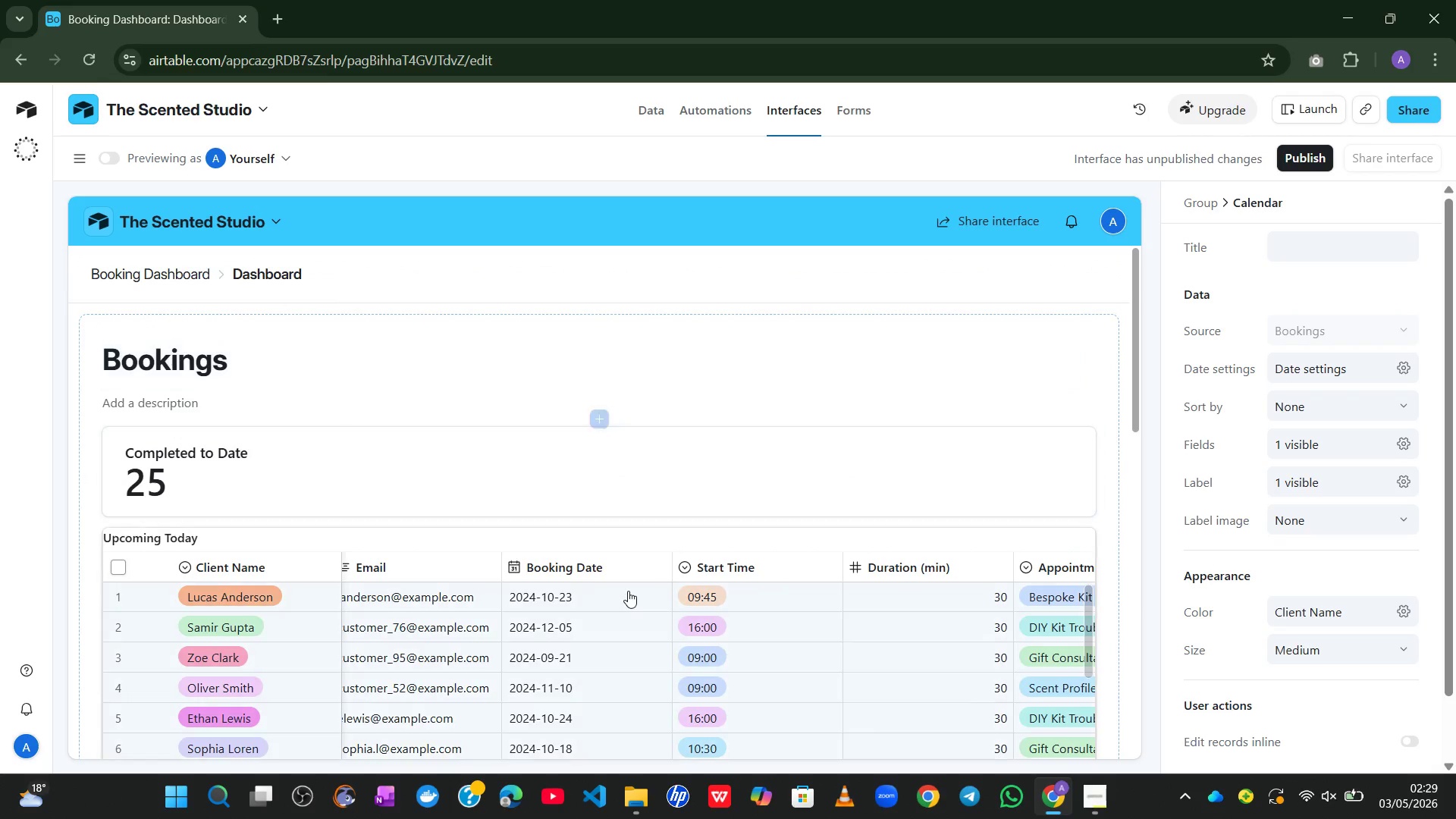 
left_click([497, 510])
 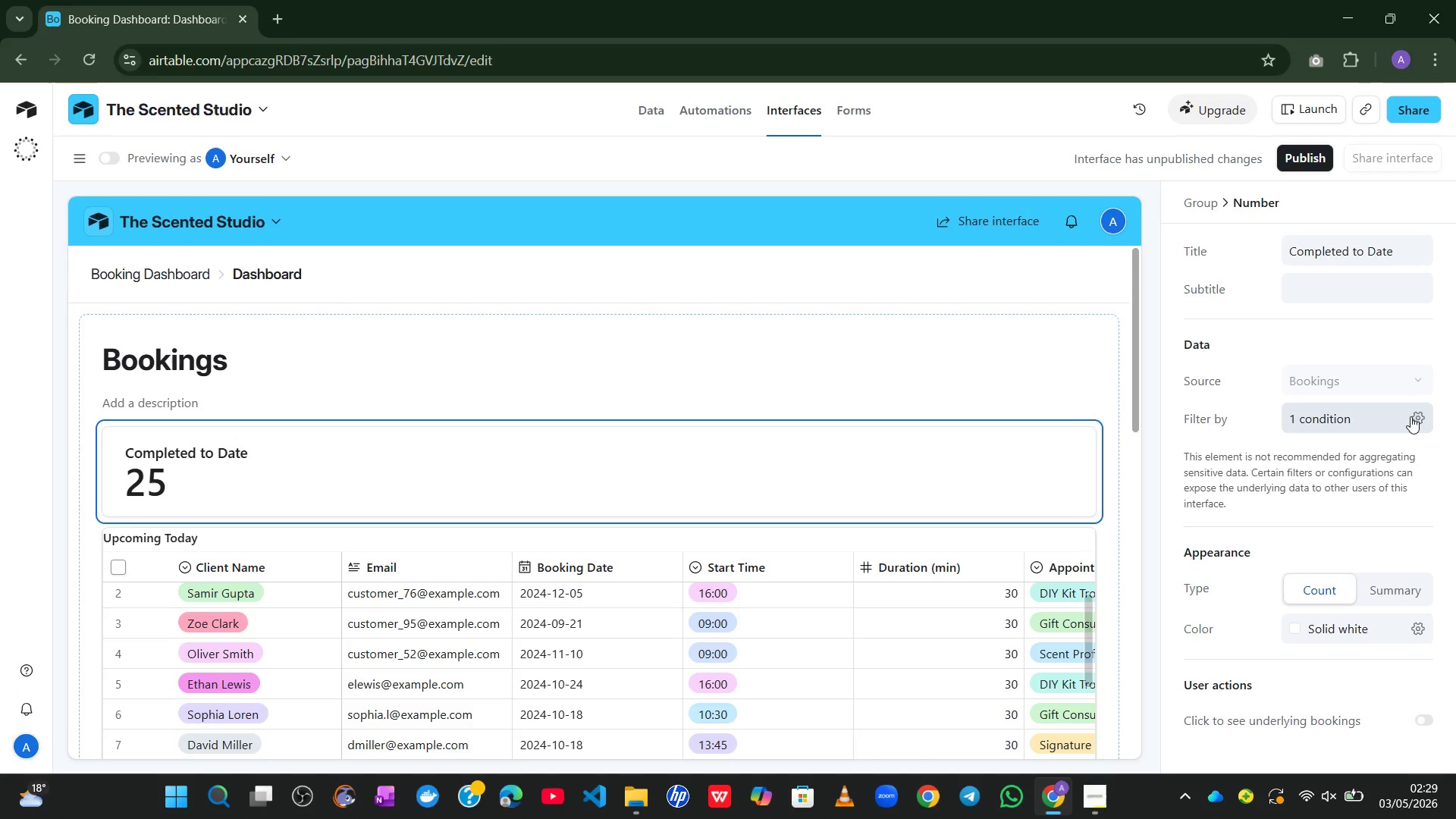 
left_click([1417, 416])
 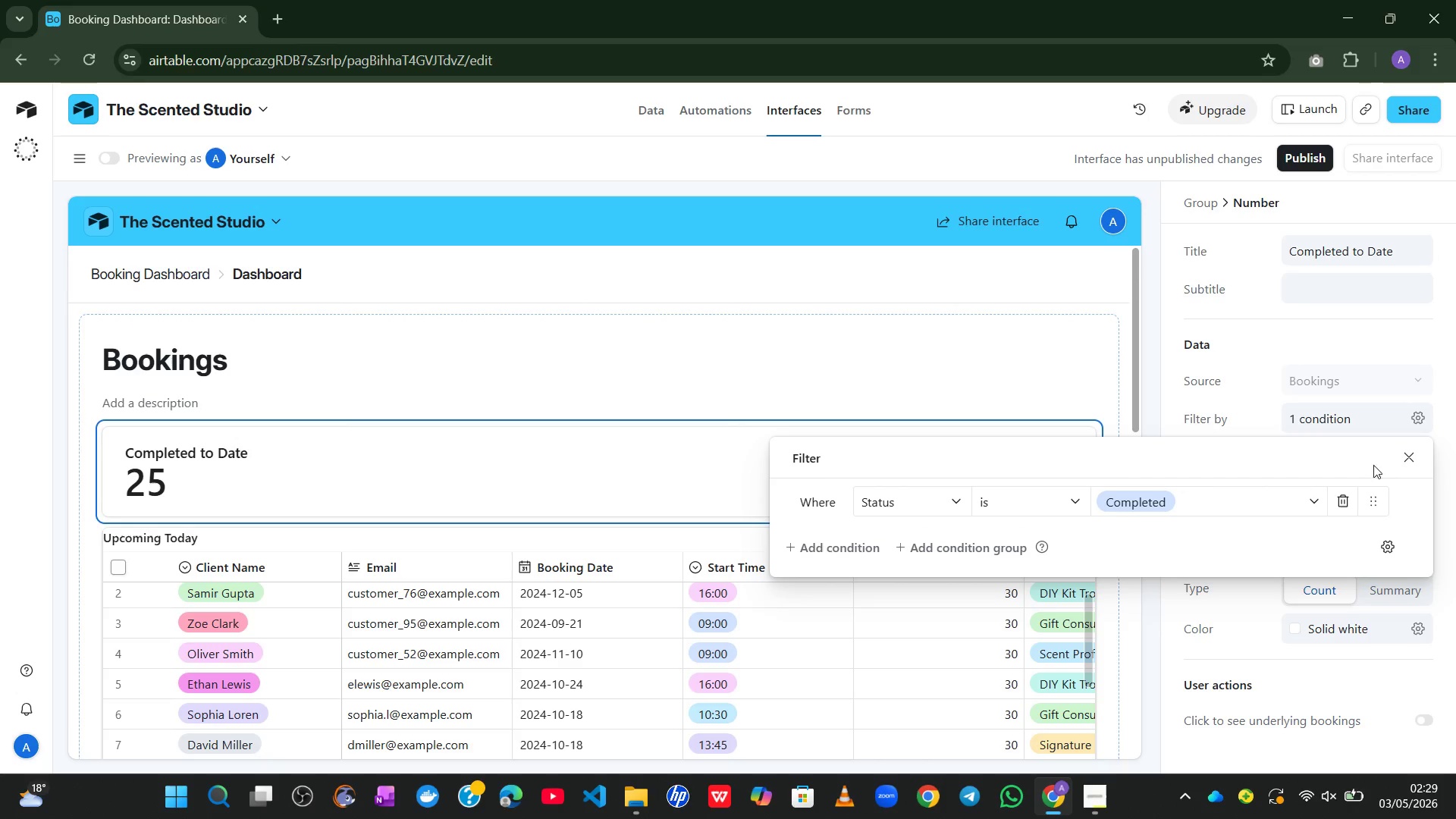 
left_click([1405, 457])
 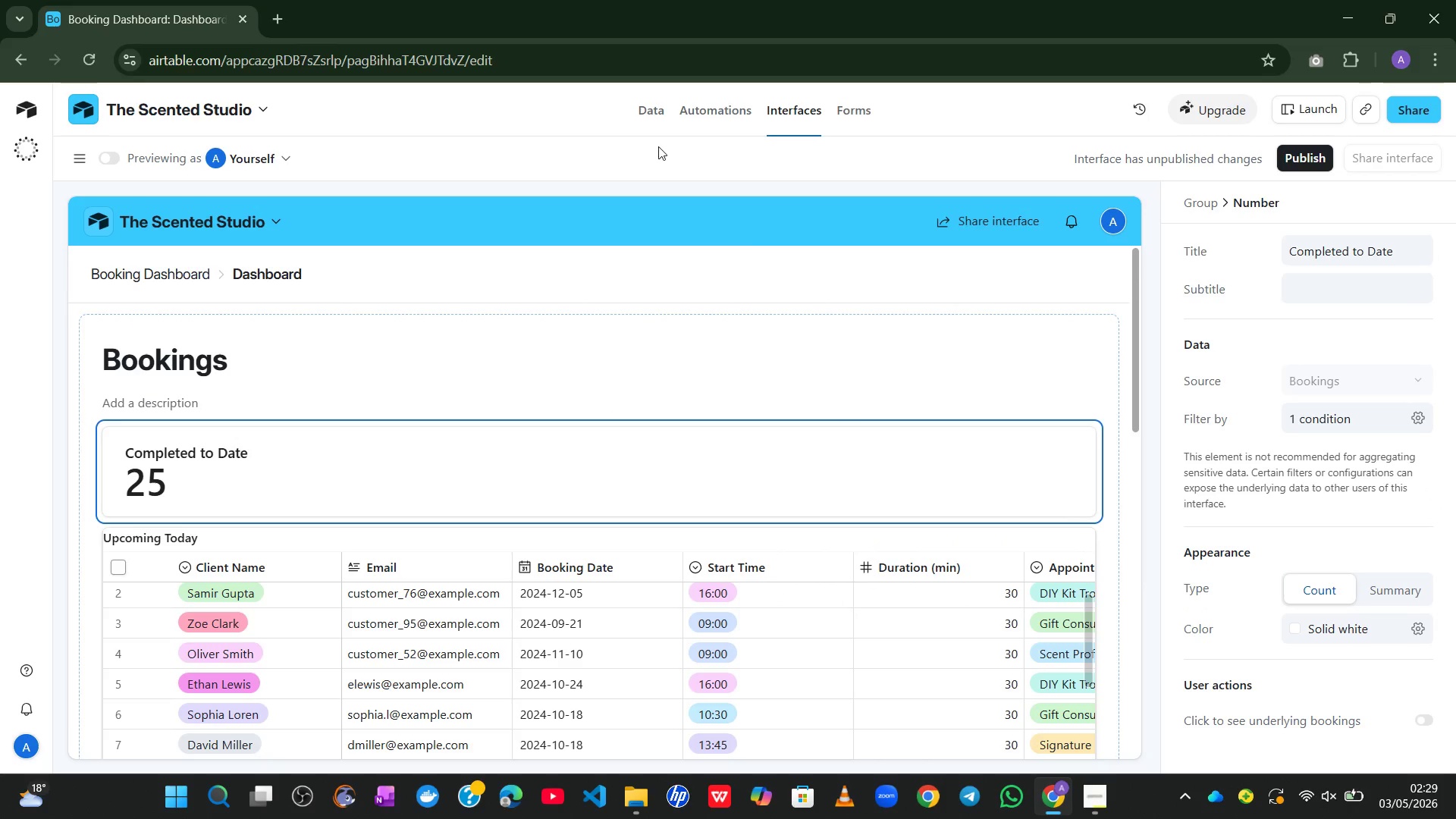 
left_click([657, 124])
 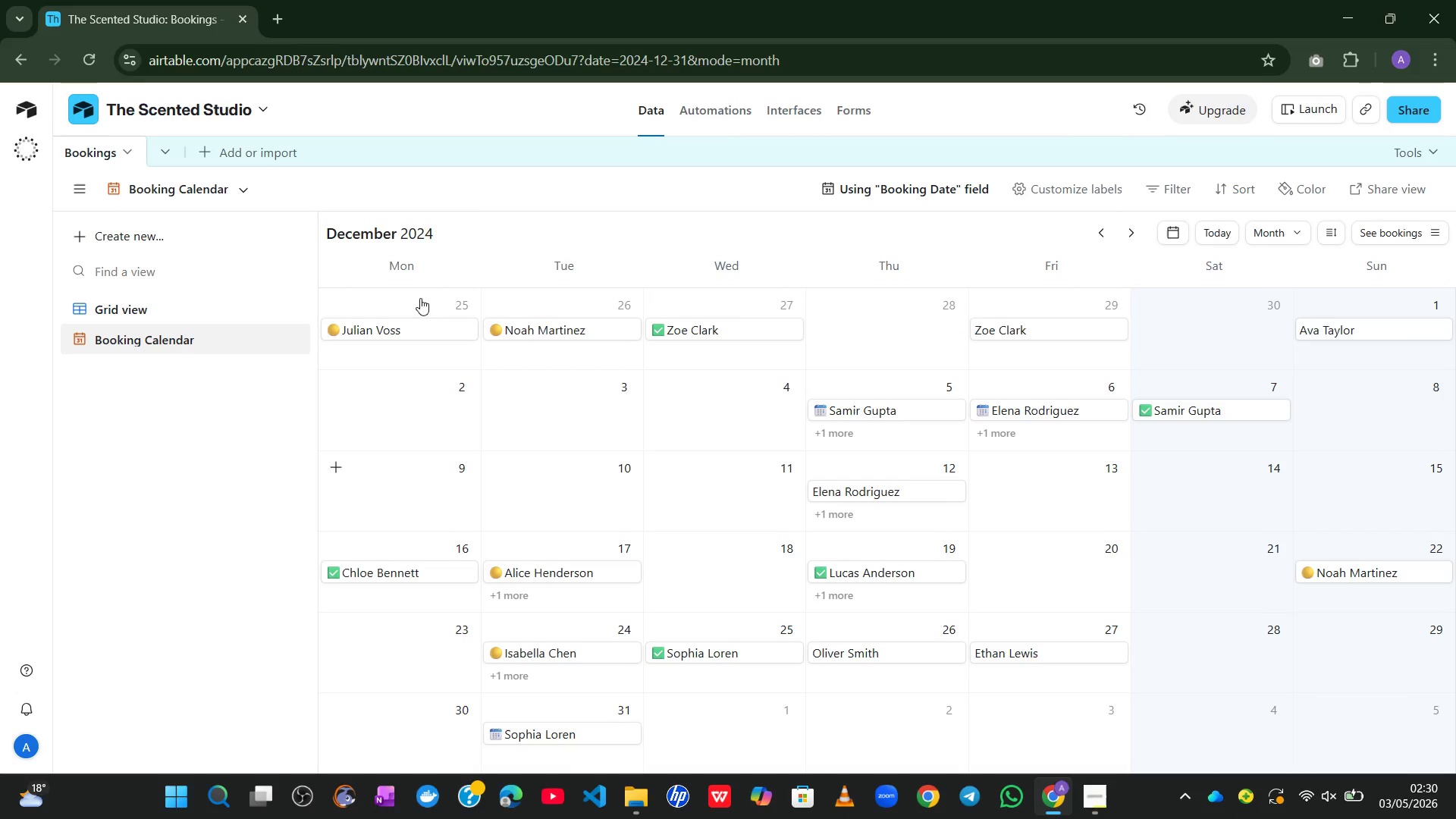 
wait(6.83)
 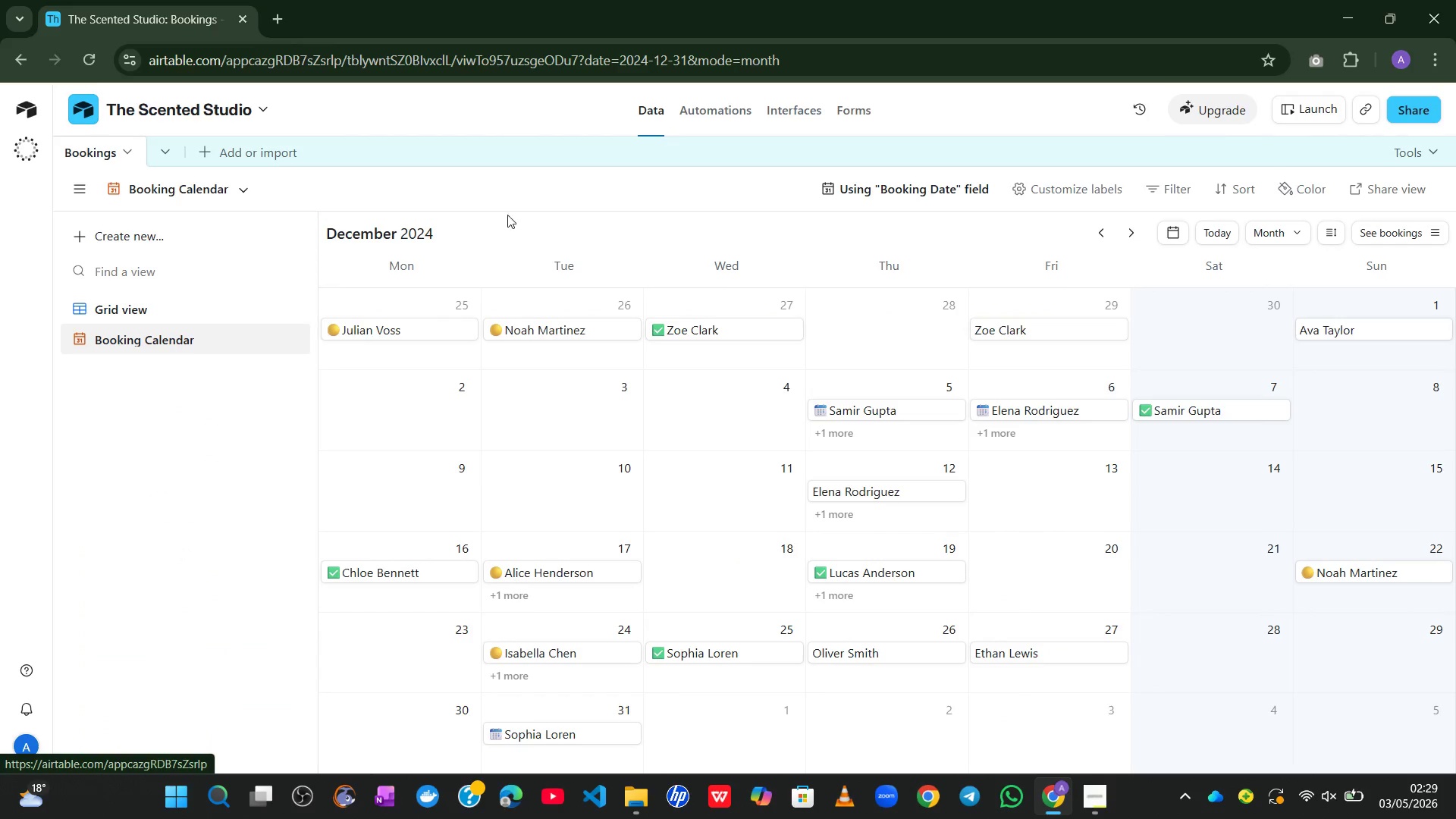 
left_click([158, 310])
 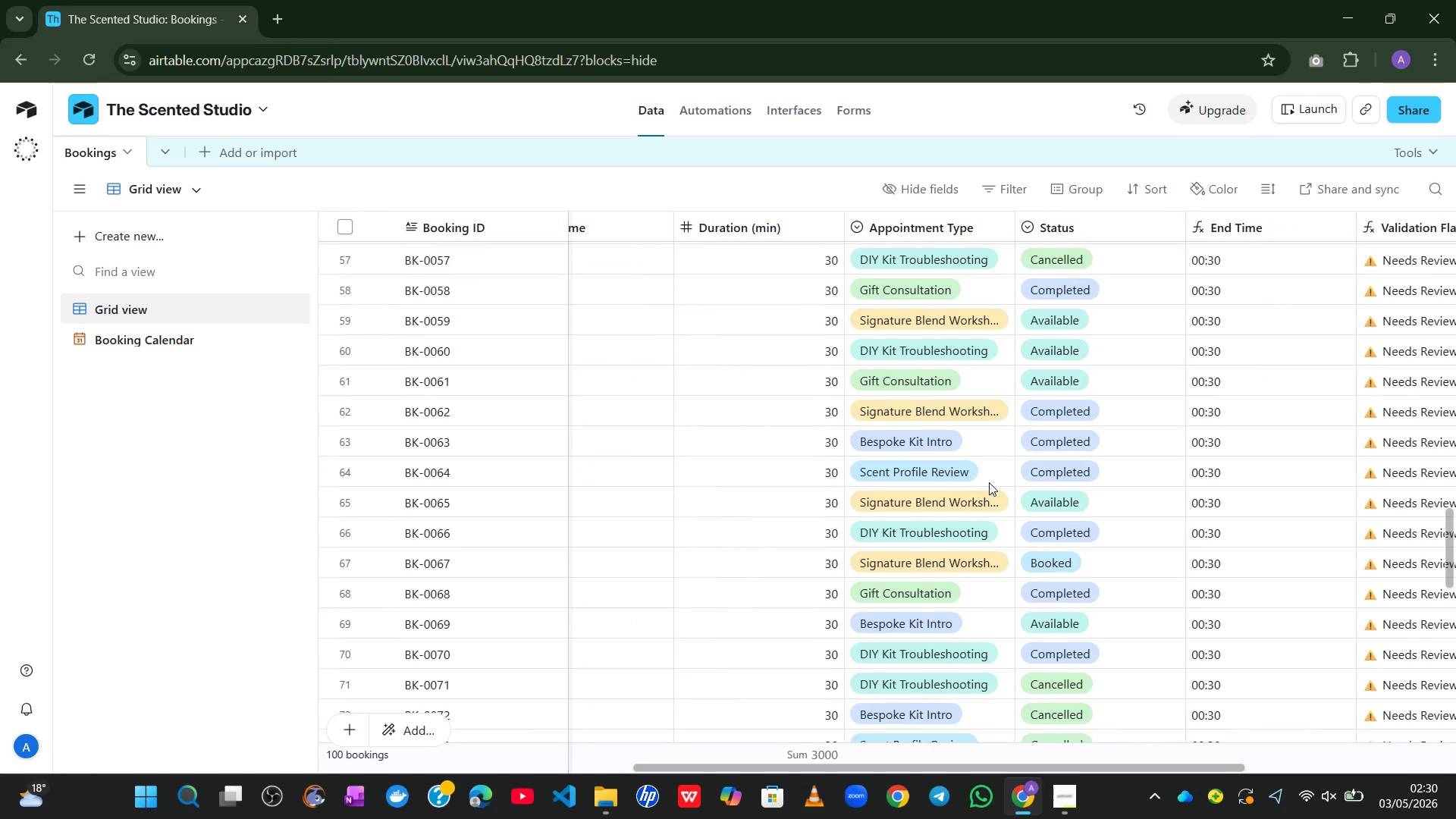 
wait(19.97)
 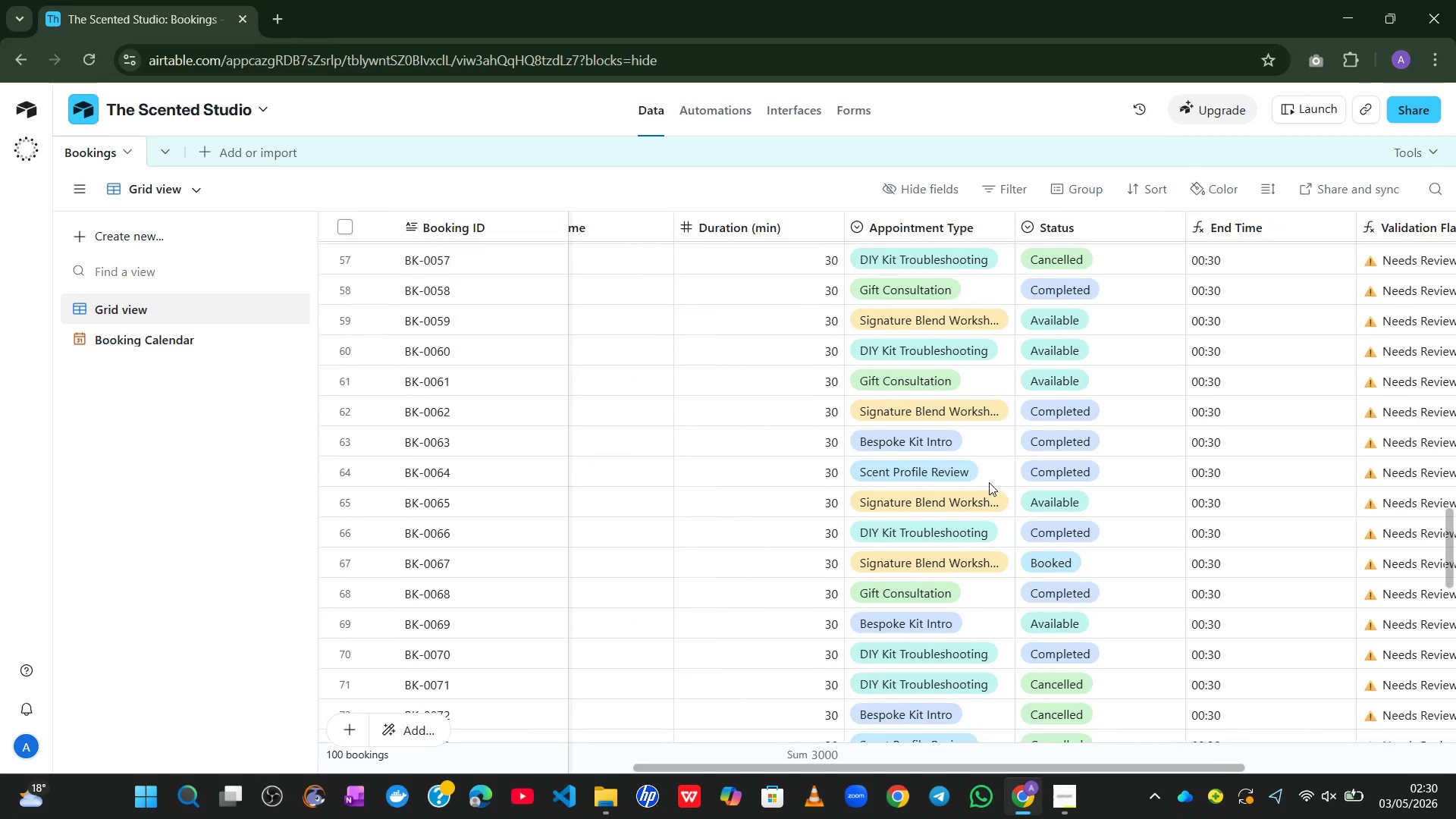 
left_click([1067, 353])
 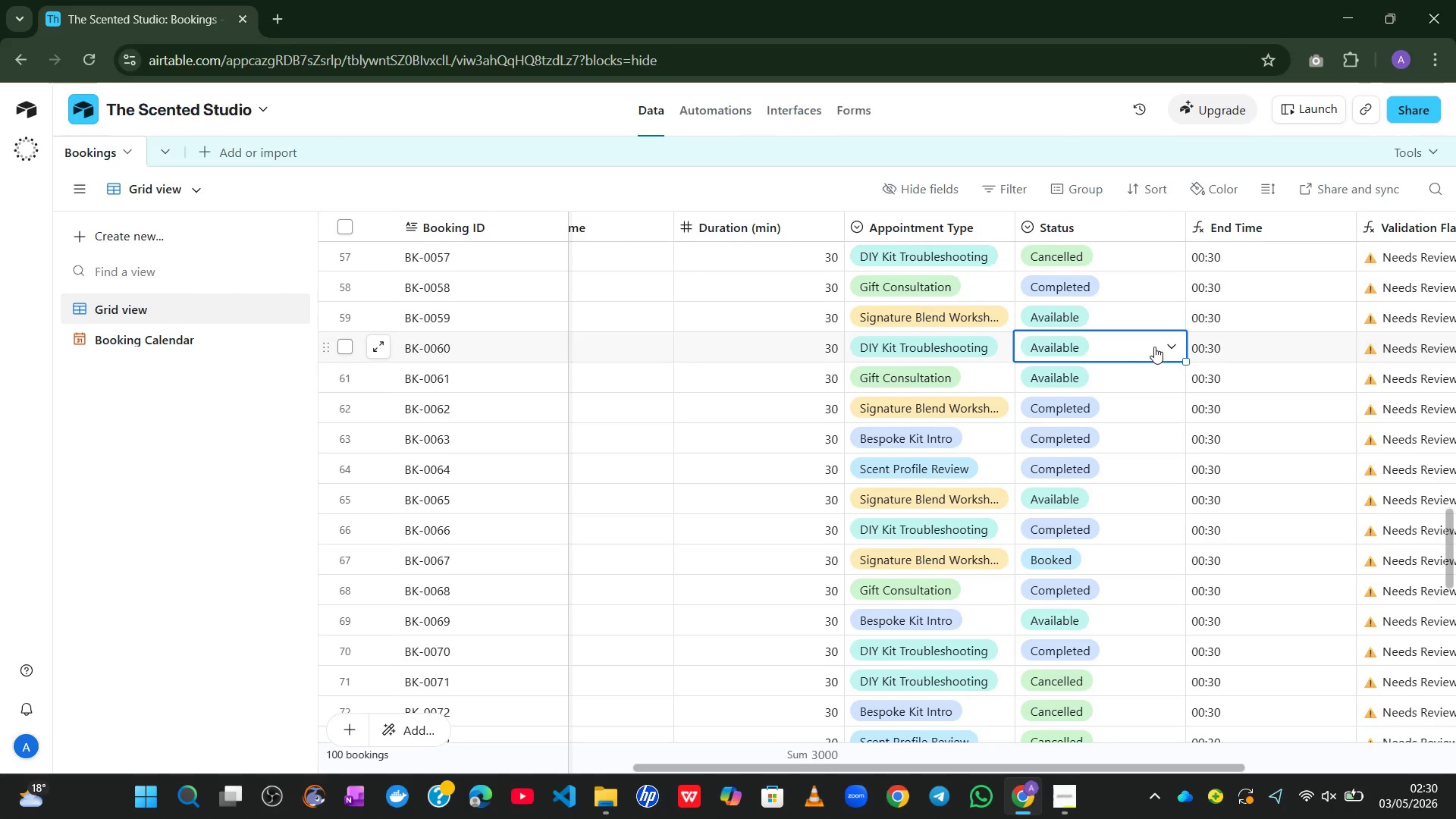 
left_click([1163, 341])
 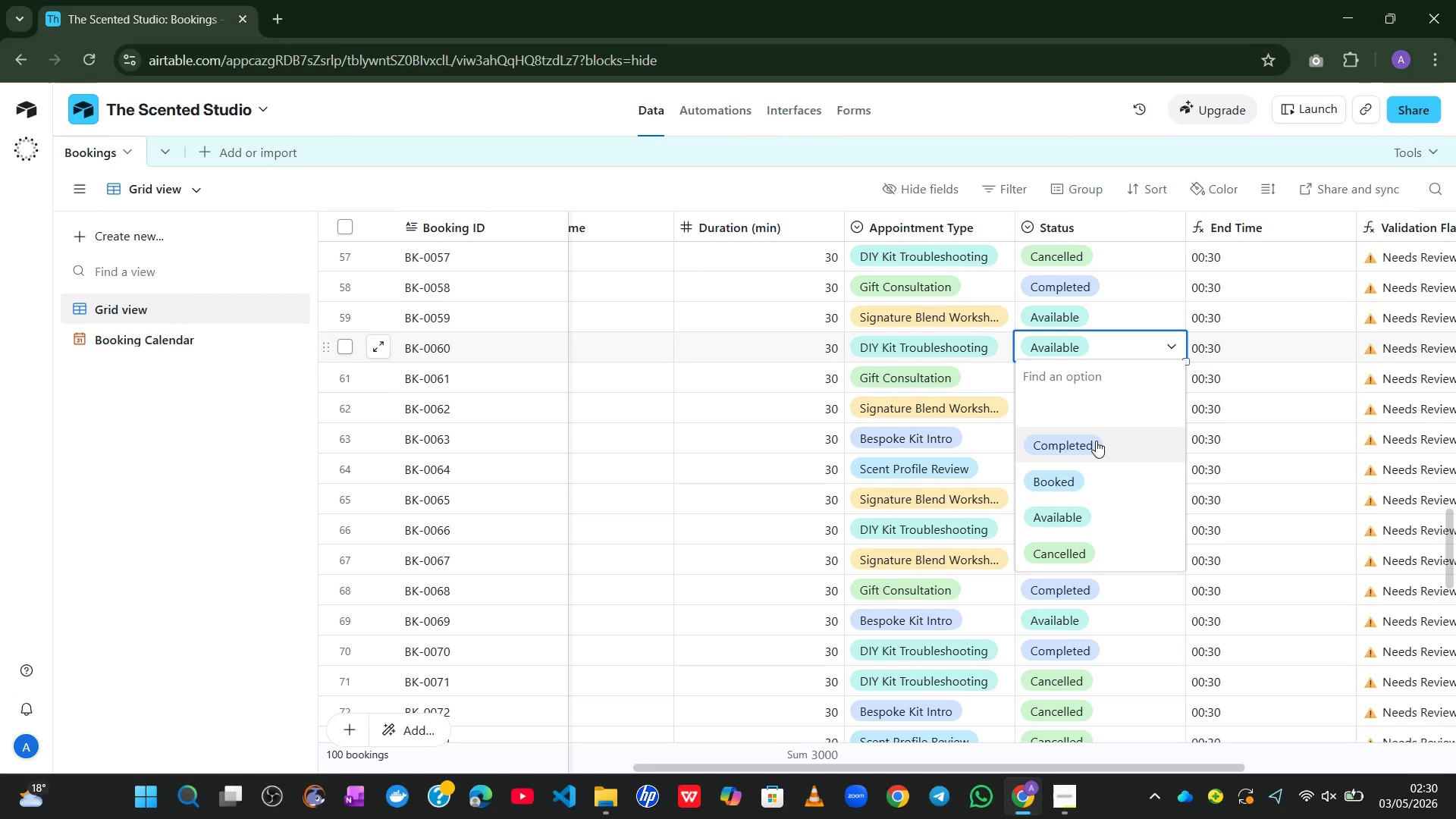 
left_click([1096, 441])
 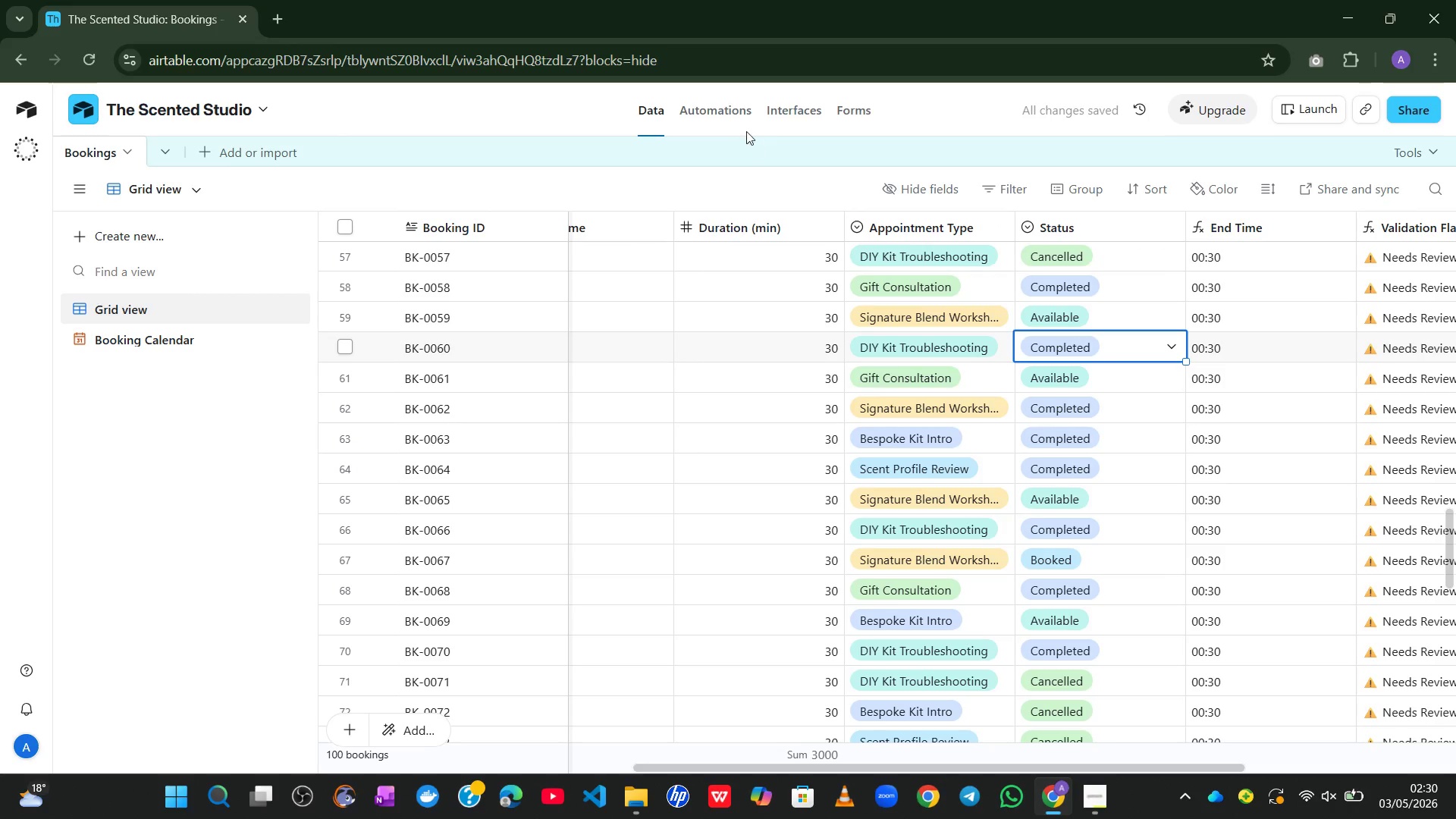 
wait(5.05)
 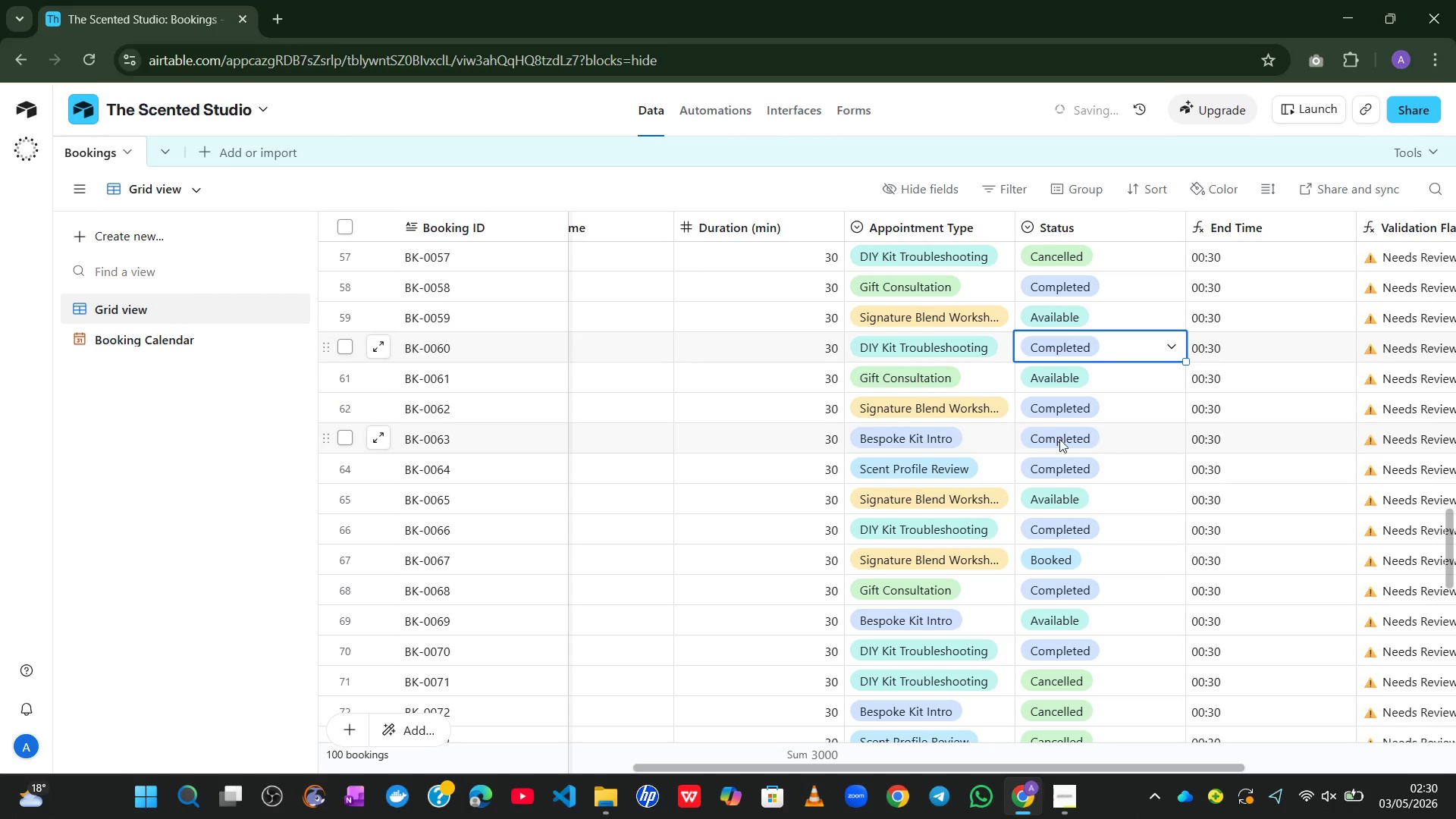 
left_click([795, 113])
 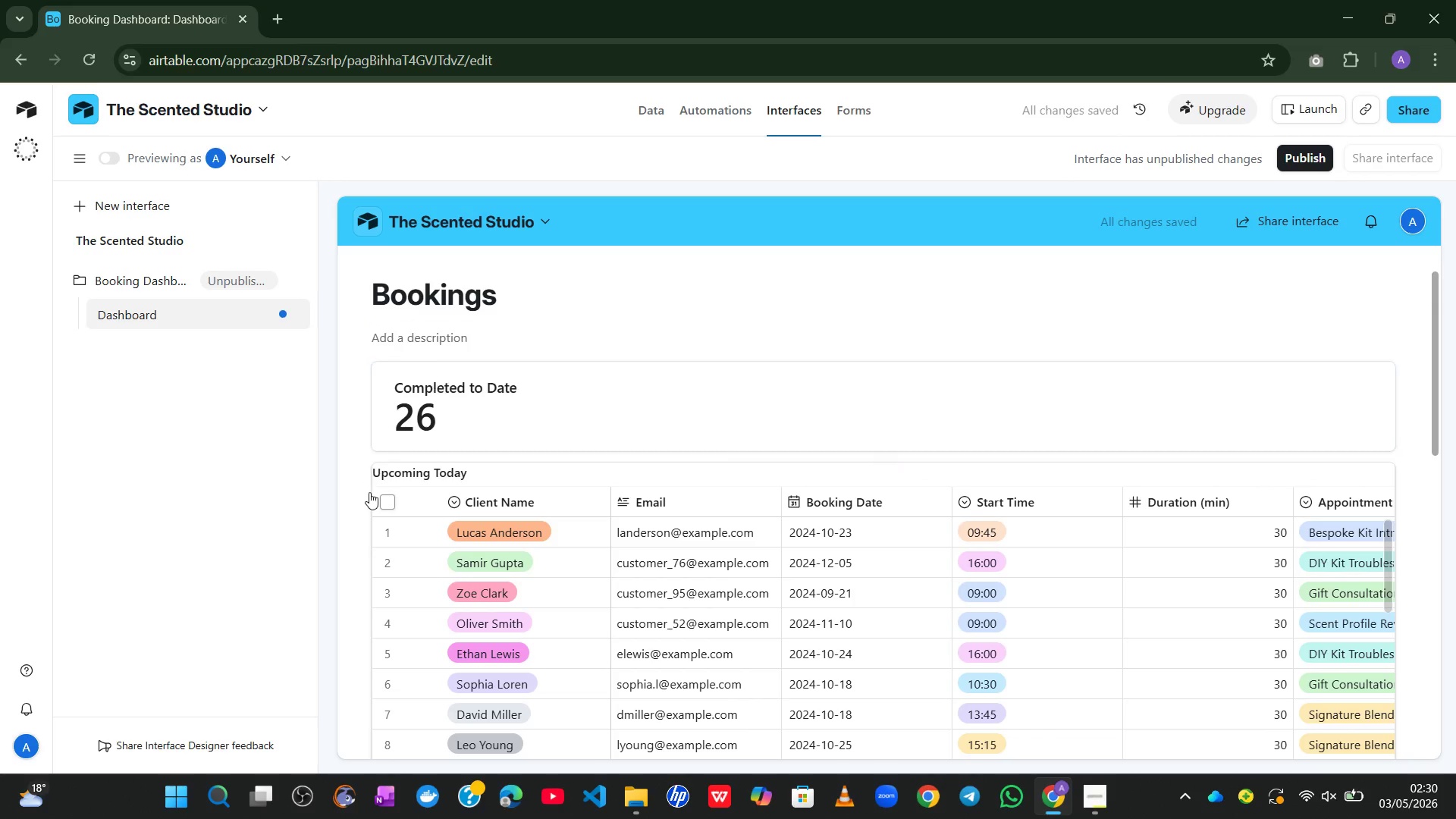 
wait(6.7)
 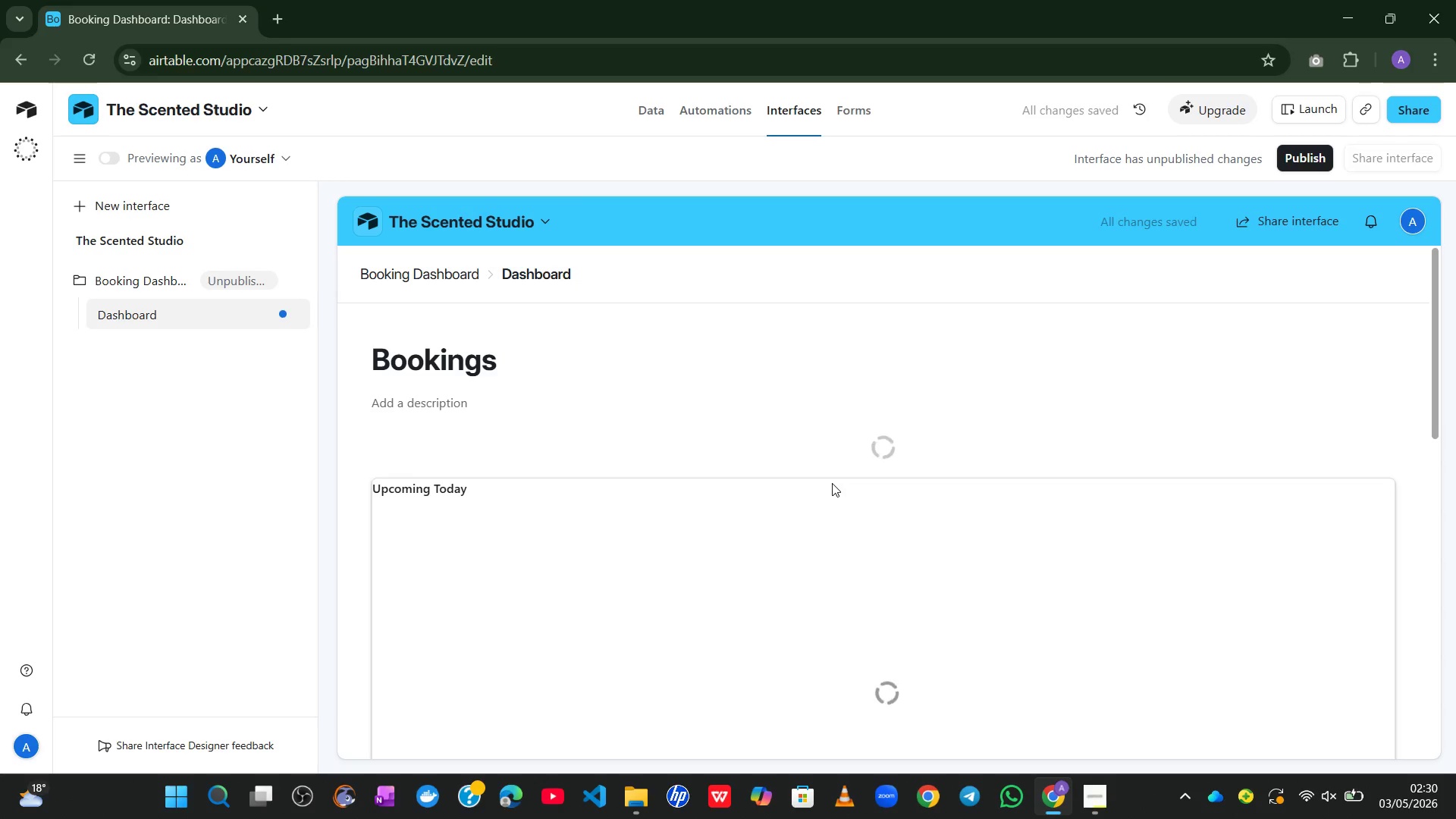 
left_click([370, 492])
 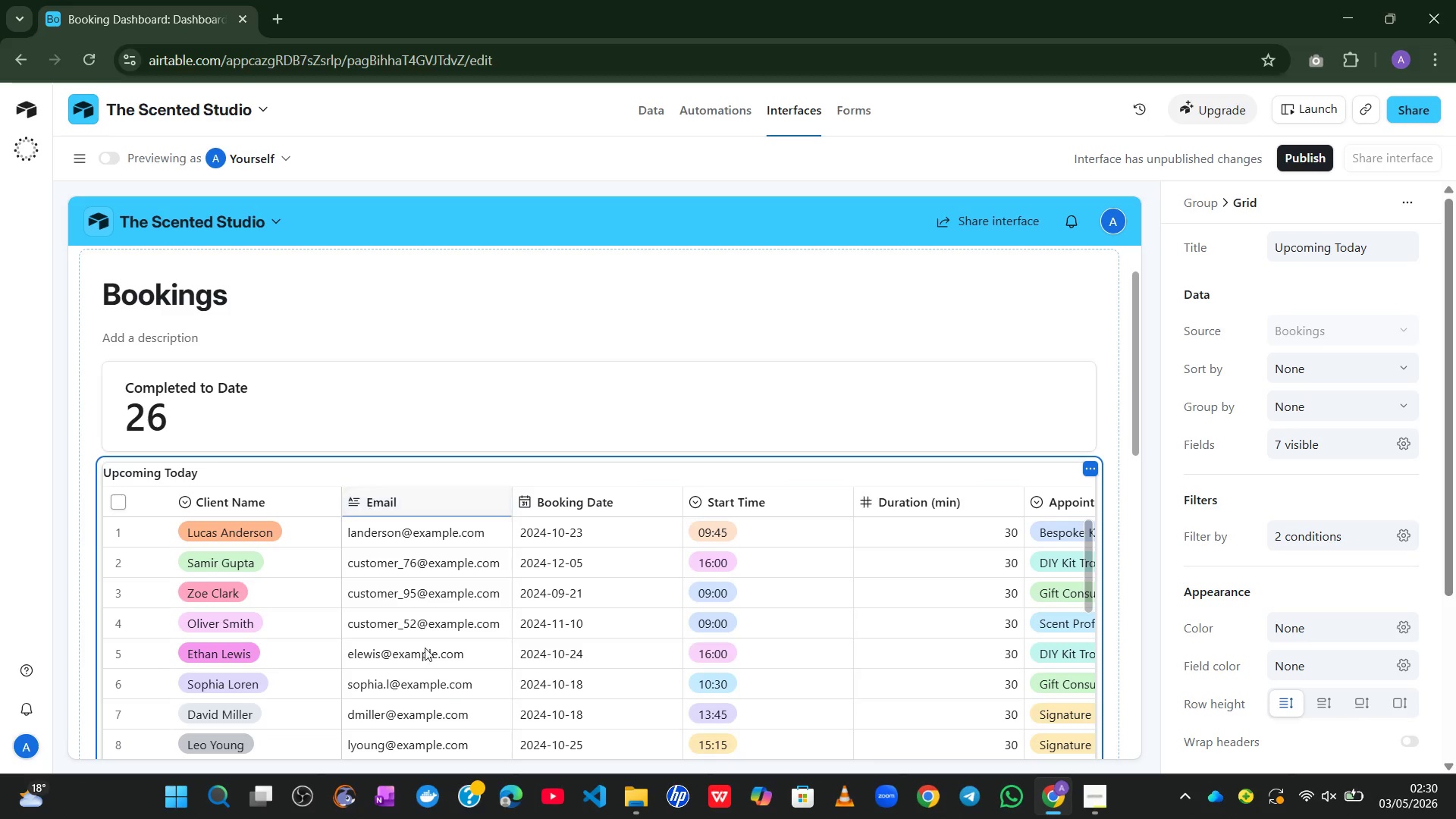 
wait(24.81)
 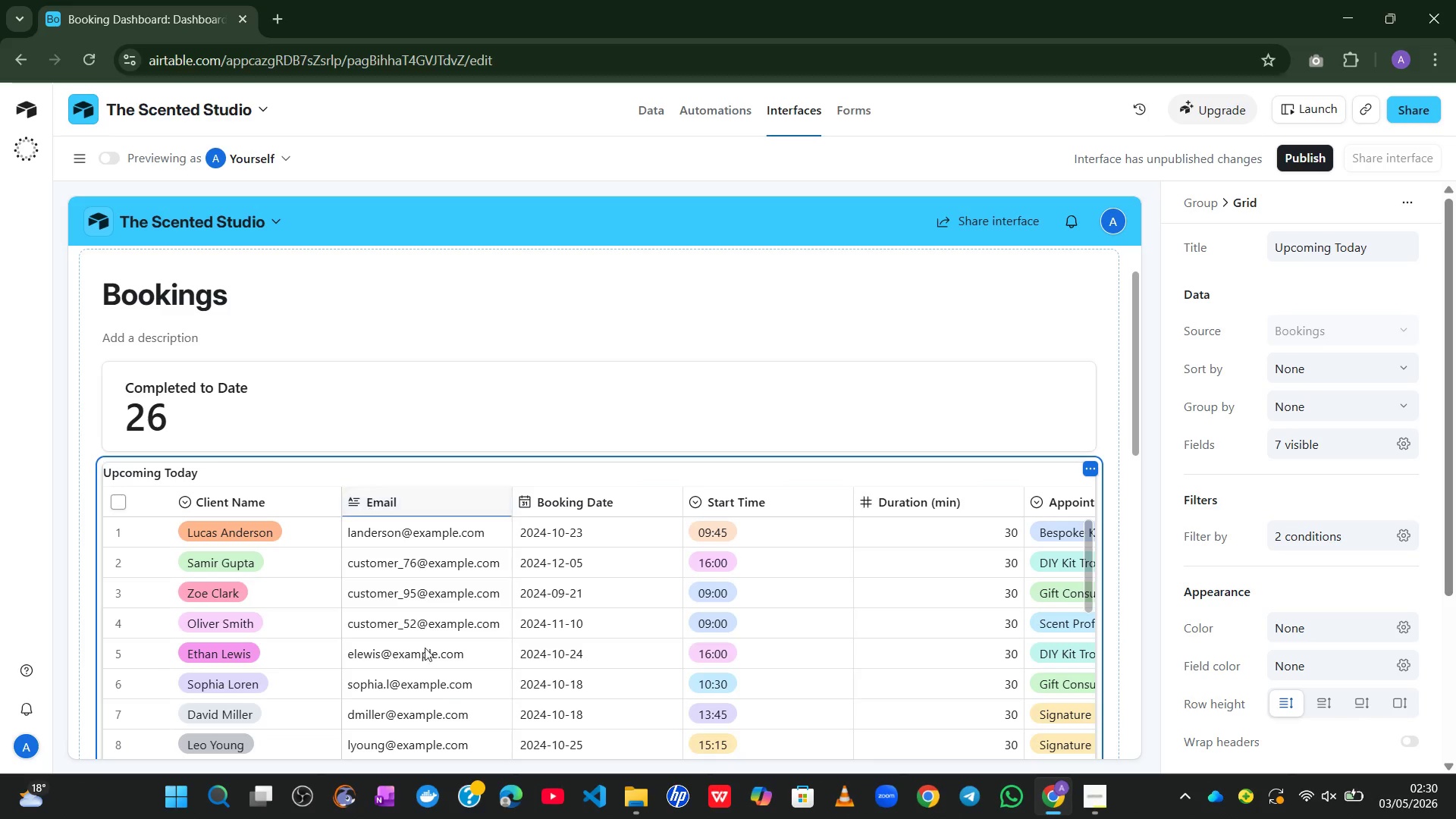 
left_click([1077, 720])